 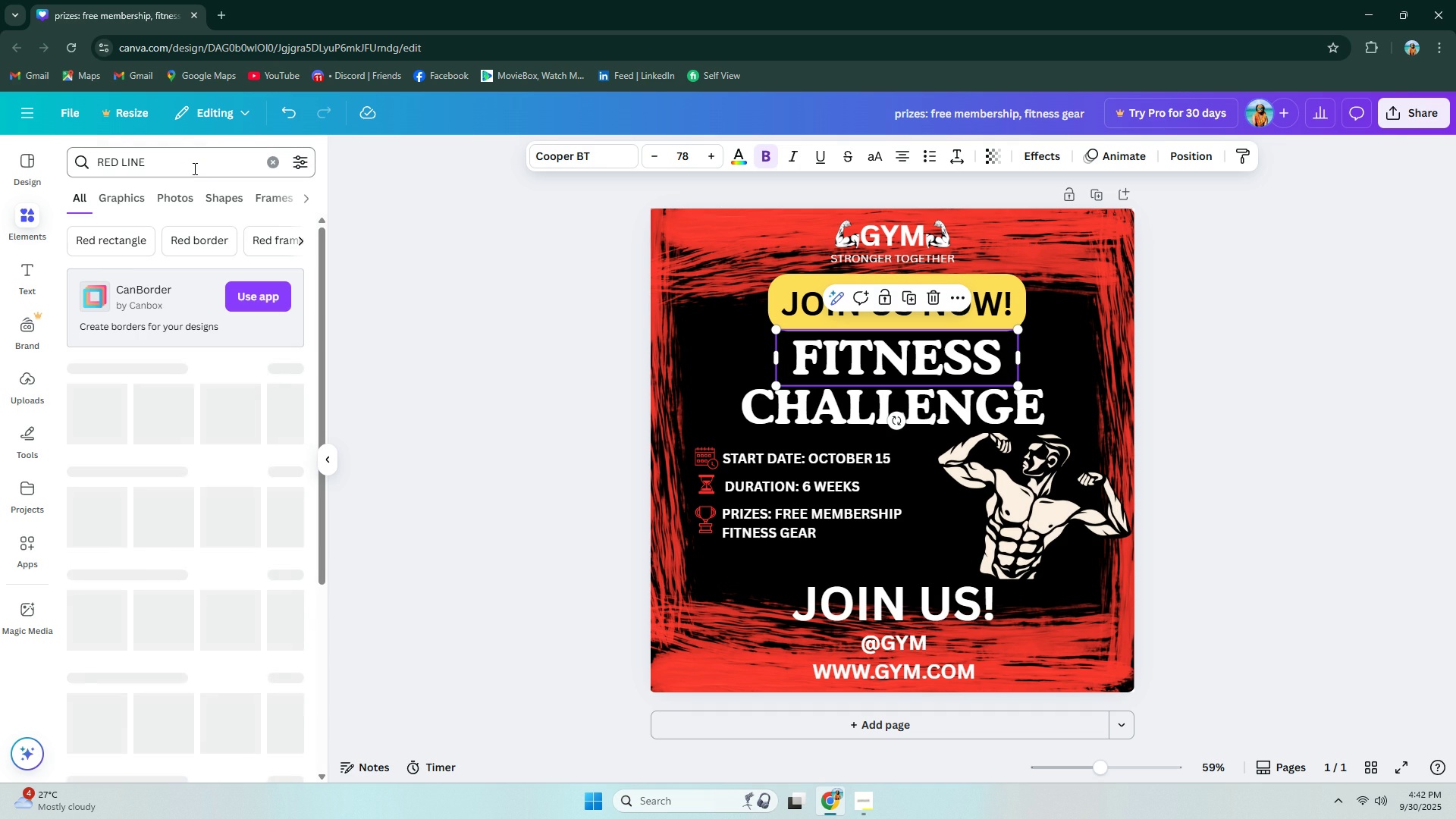 
scroll: coordinate [217, 381], scroll_direction: down, amount: 6.0
 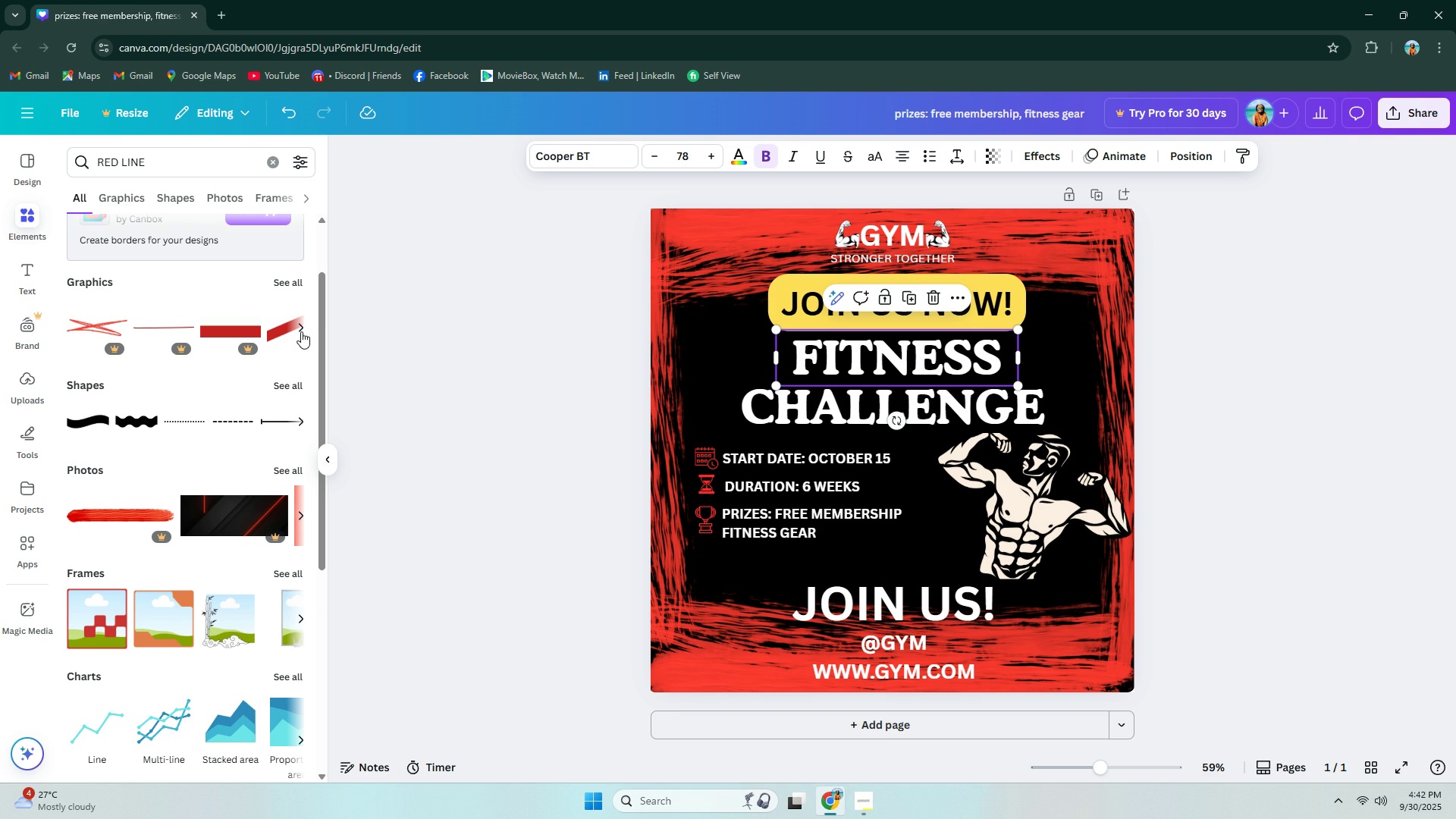 
left_click([301, 331])
 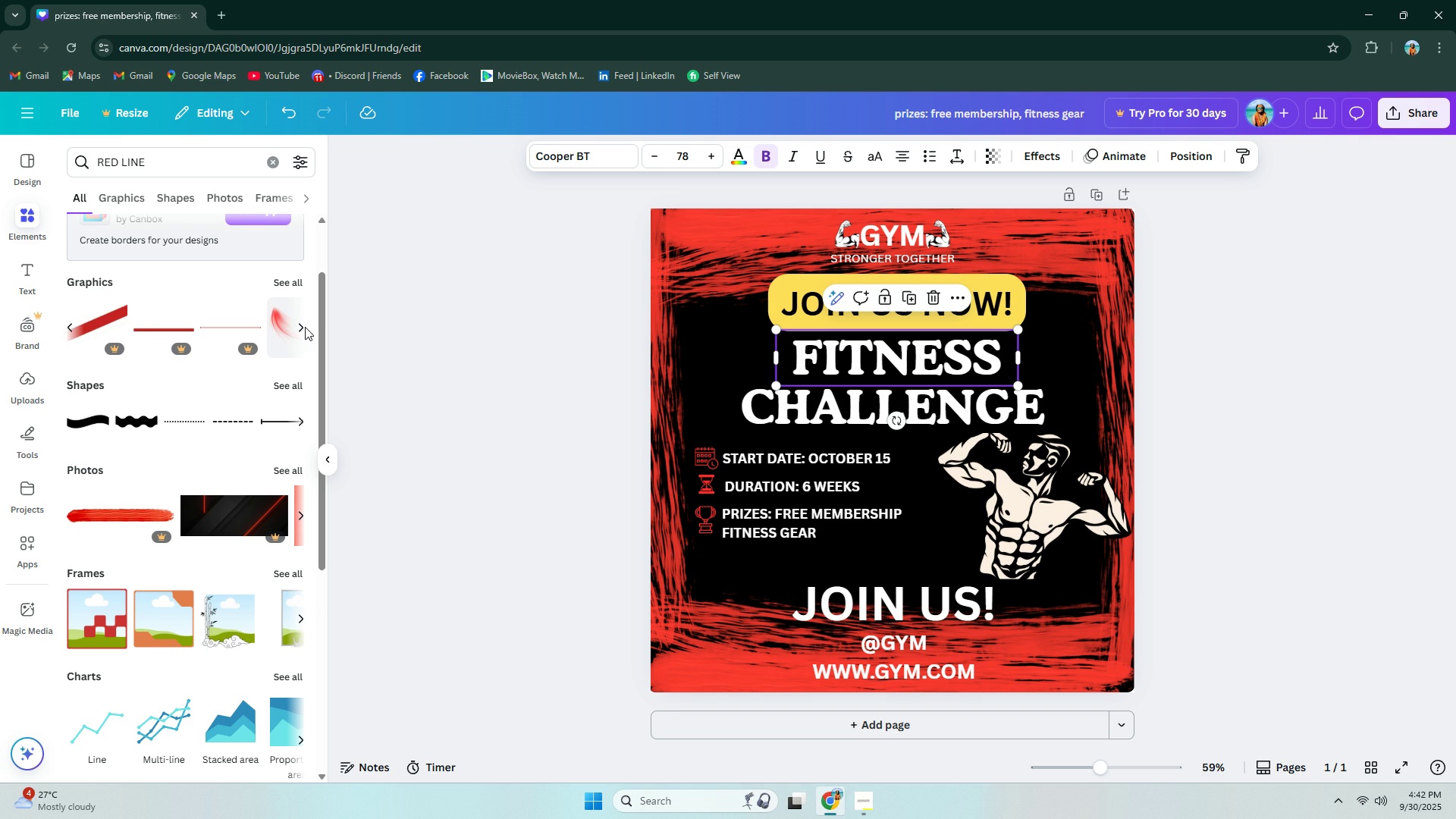 
left_click([303, 327])
 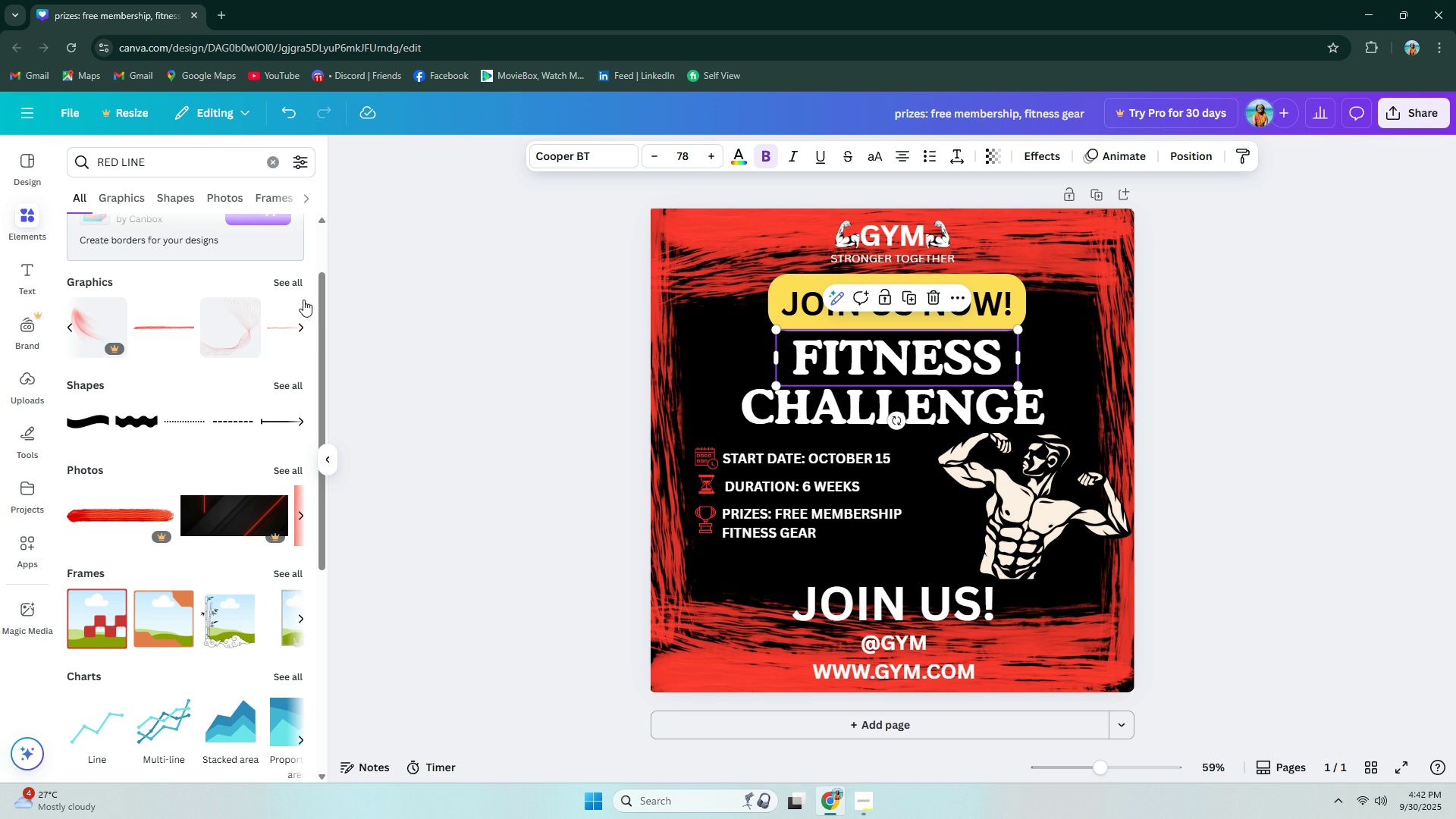 
left_click([297, 284])
 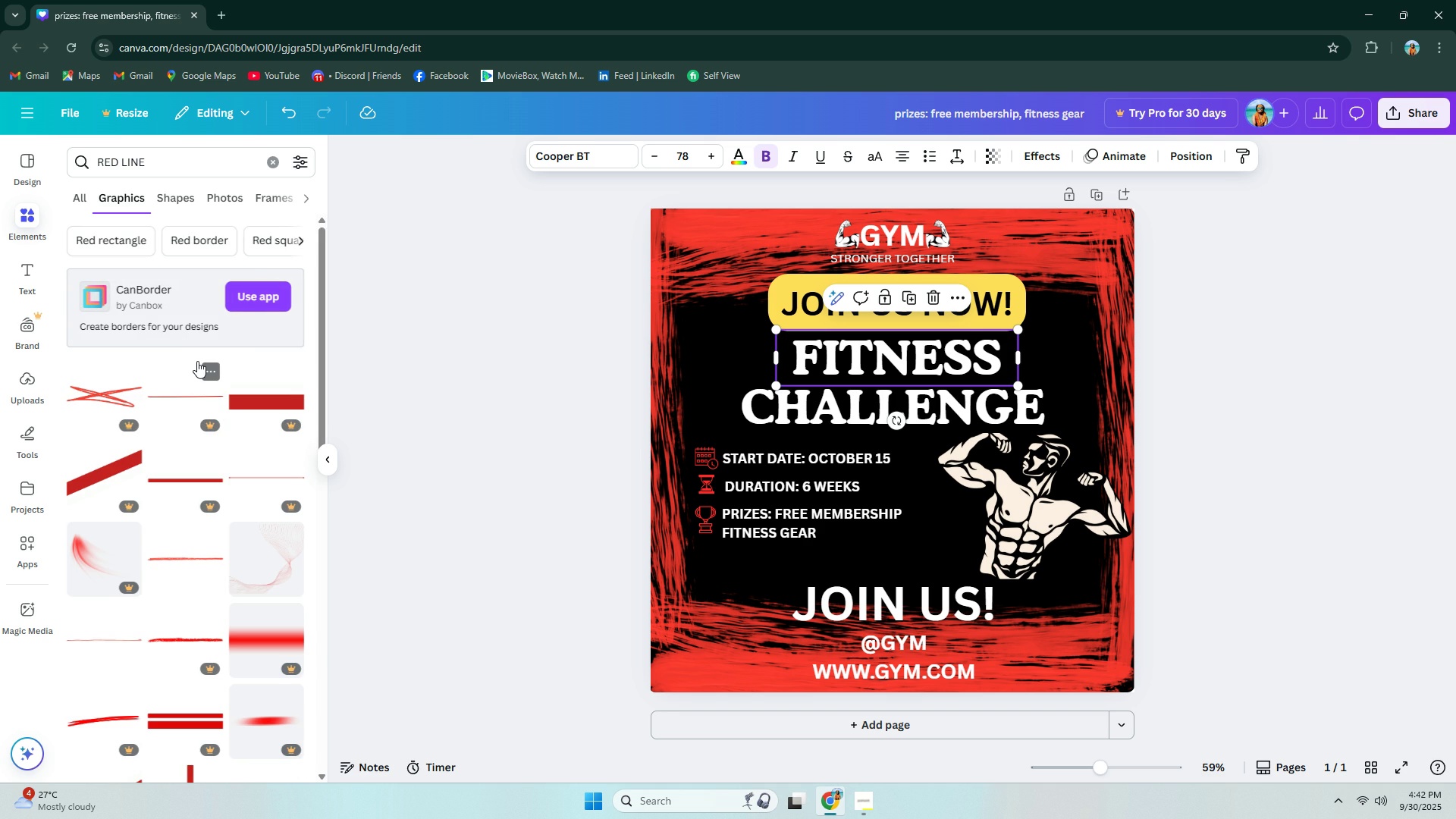 
scroll: coordinate [190, 353], scroll_direction: down, amount: 2.0
 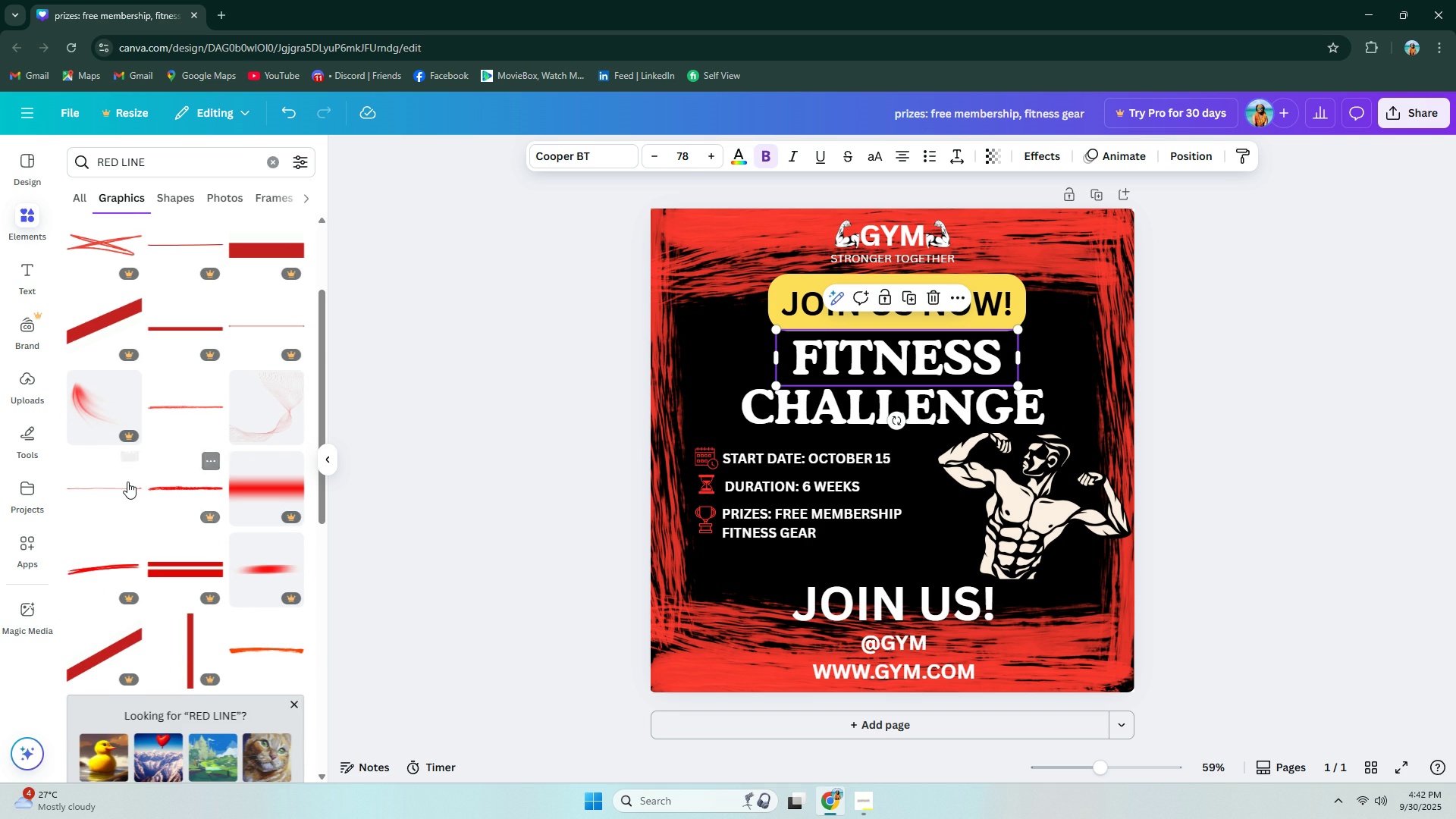 
left_click([126, 482])
 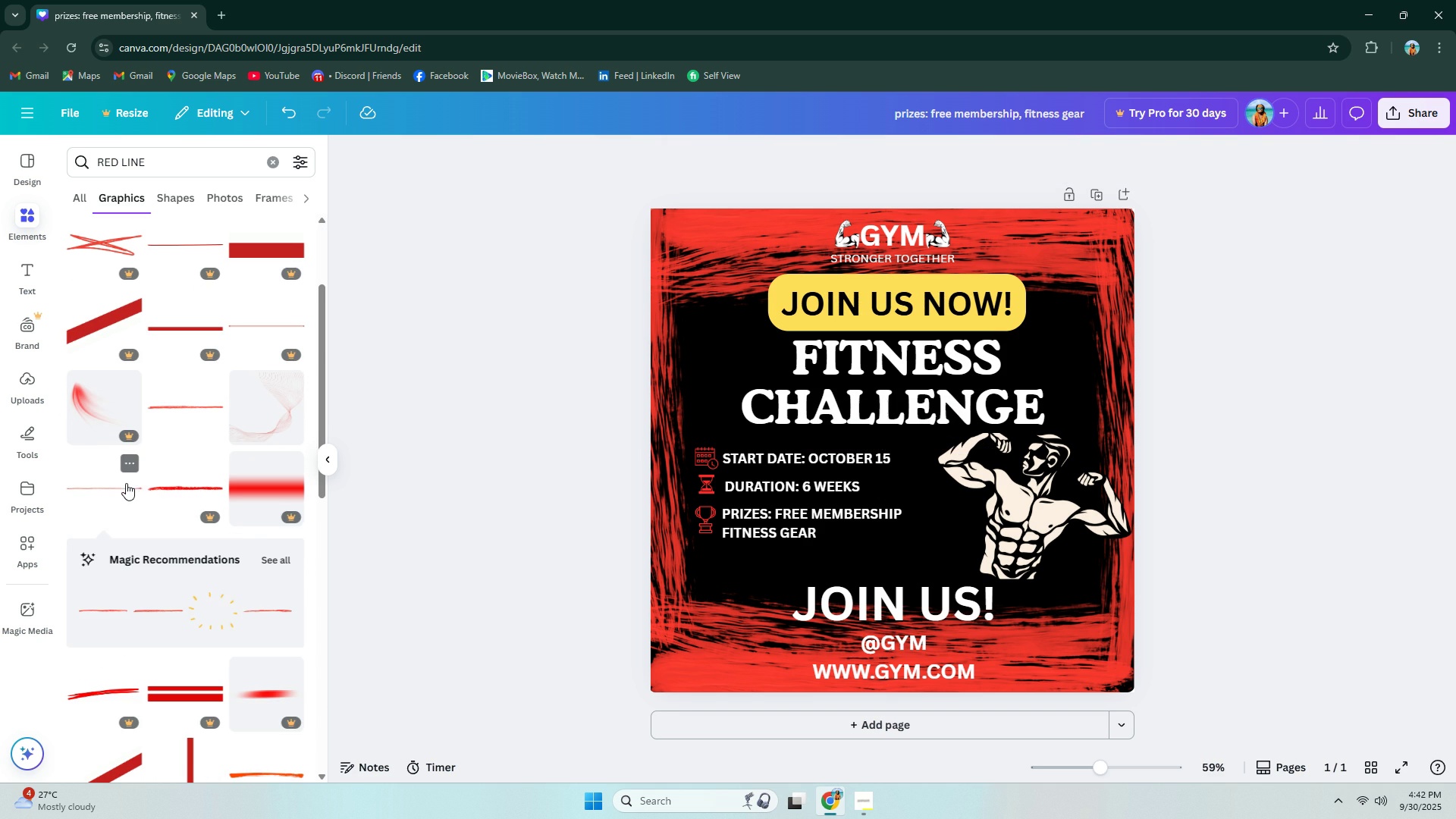 
key(Delete)
 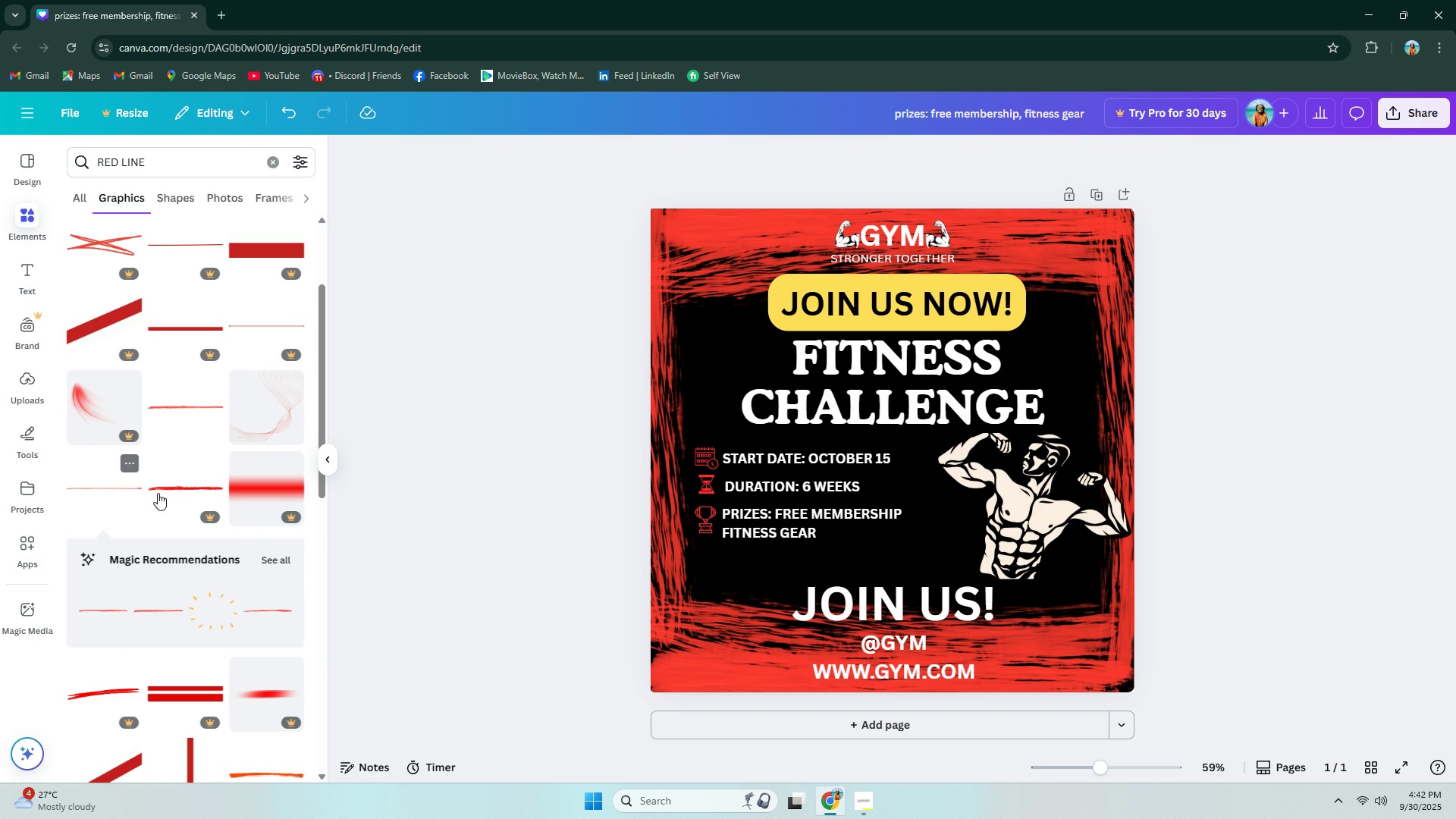 
scroll: coordinate [147, 400], scroll_direction: down, amount: 11.0
 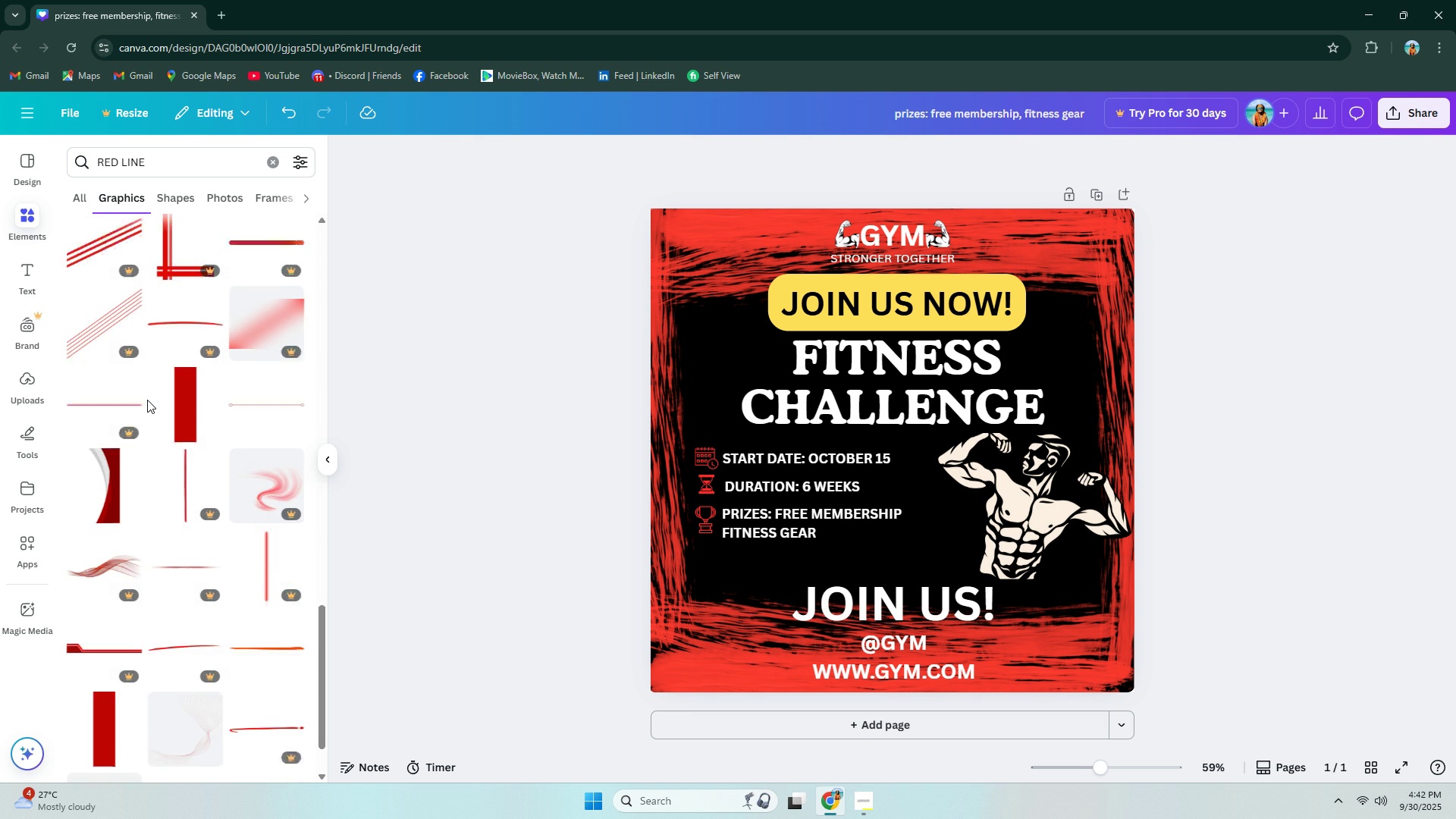 
scroll: coordinate [147, 400], scroll_direction: down, amount: 1.0